 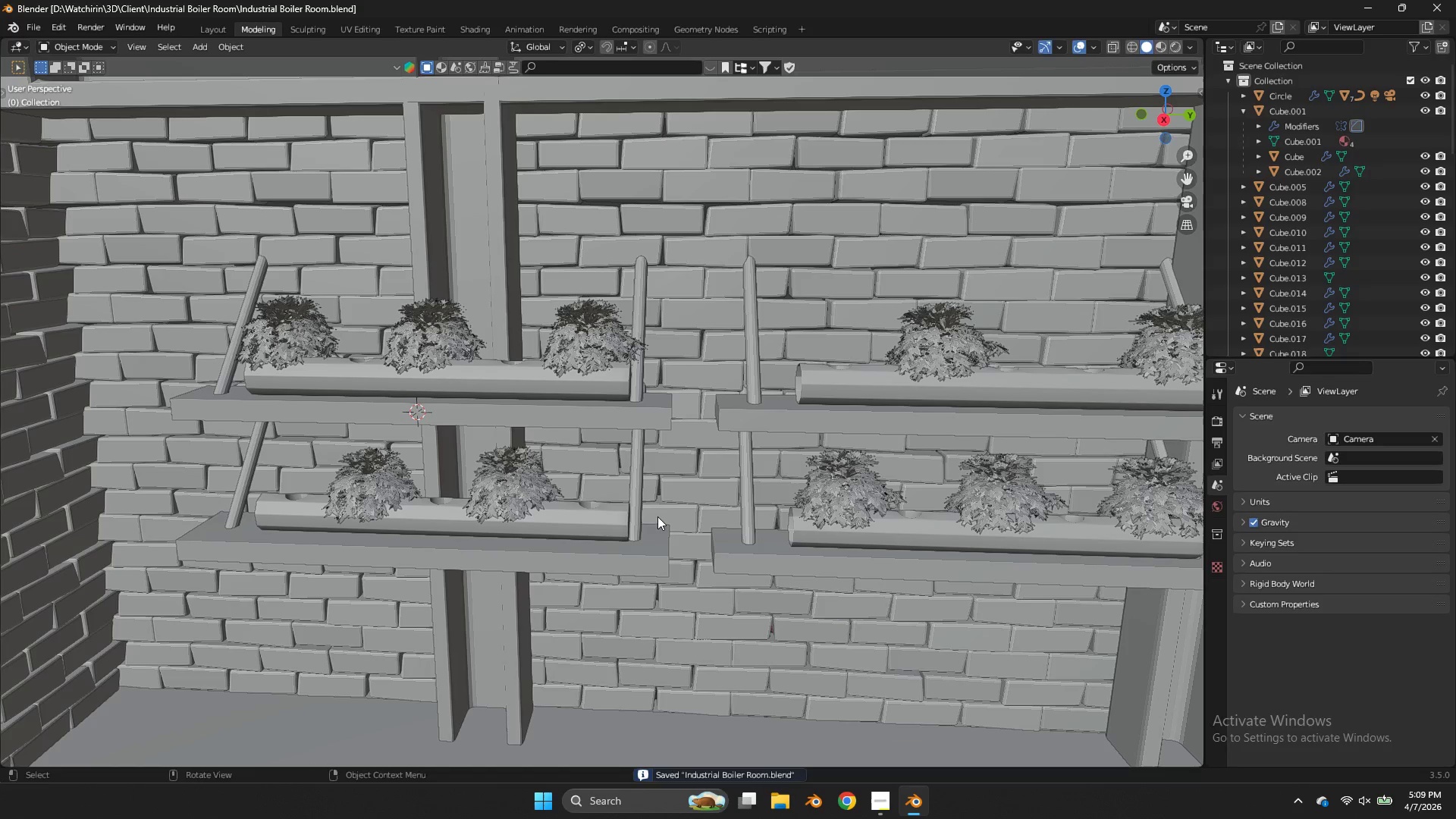 
left_click([651, 407])
 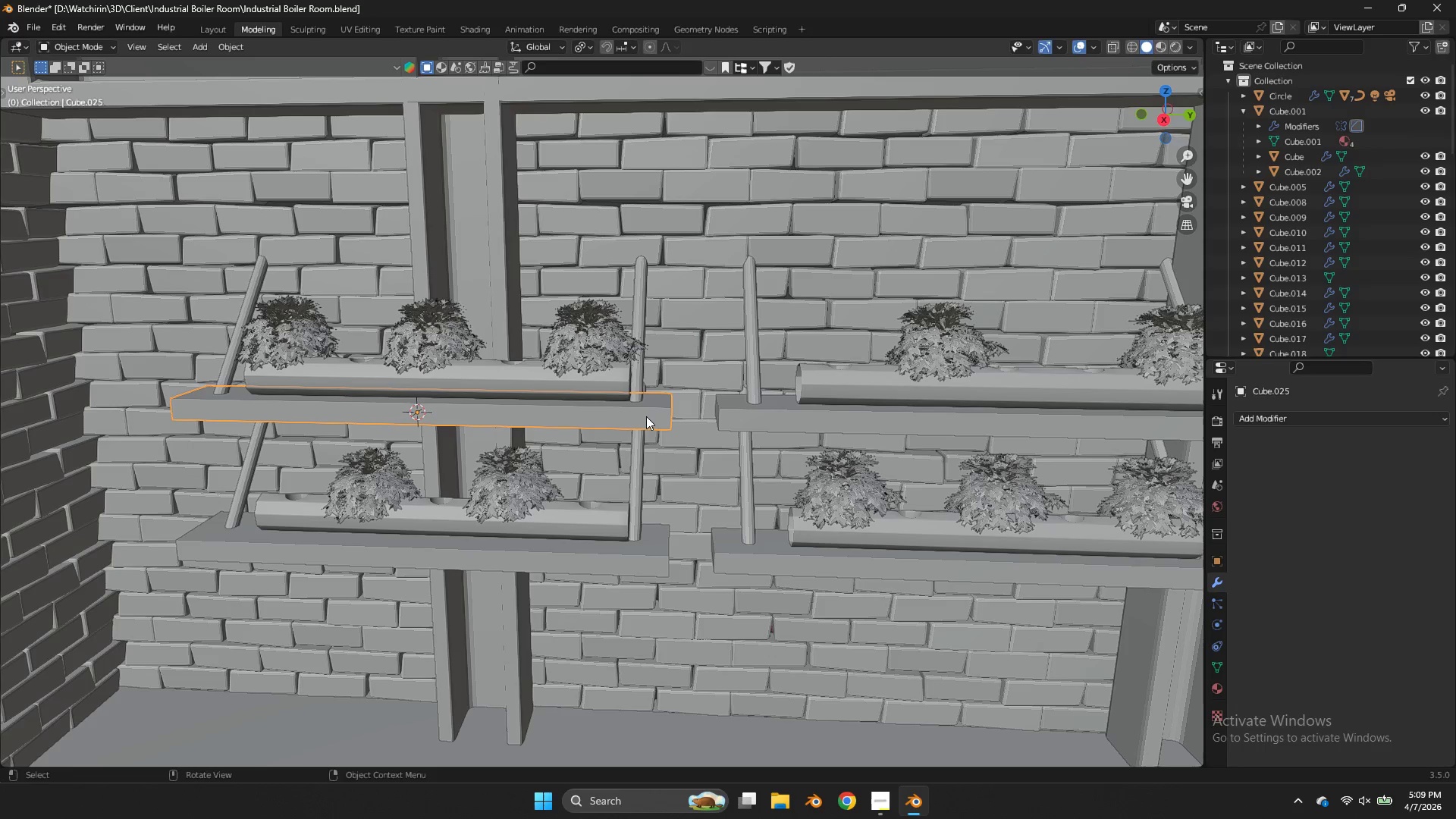 
wait(6.52)
 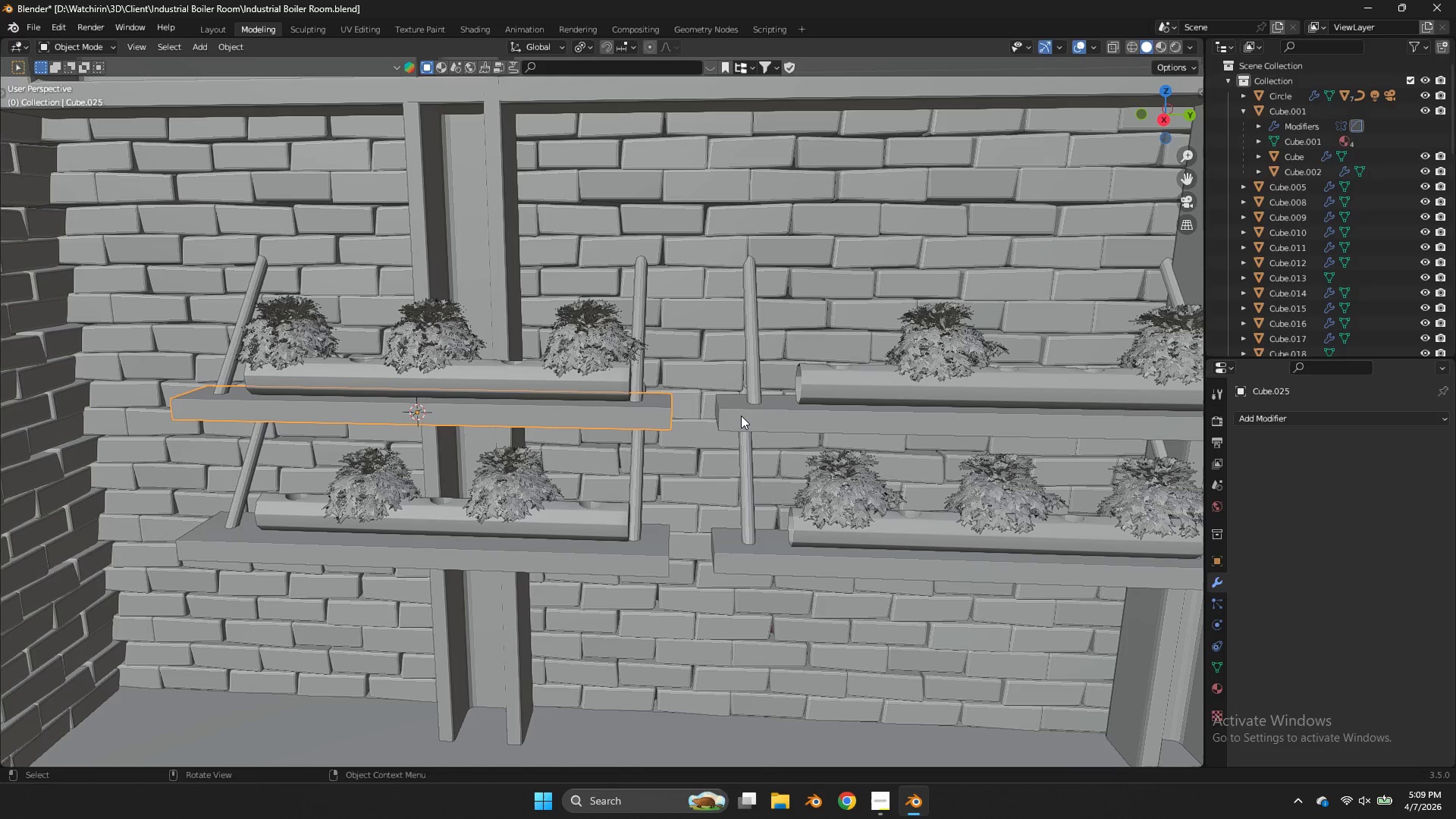 
left_click([1301, 416])
 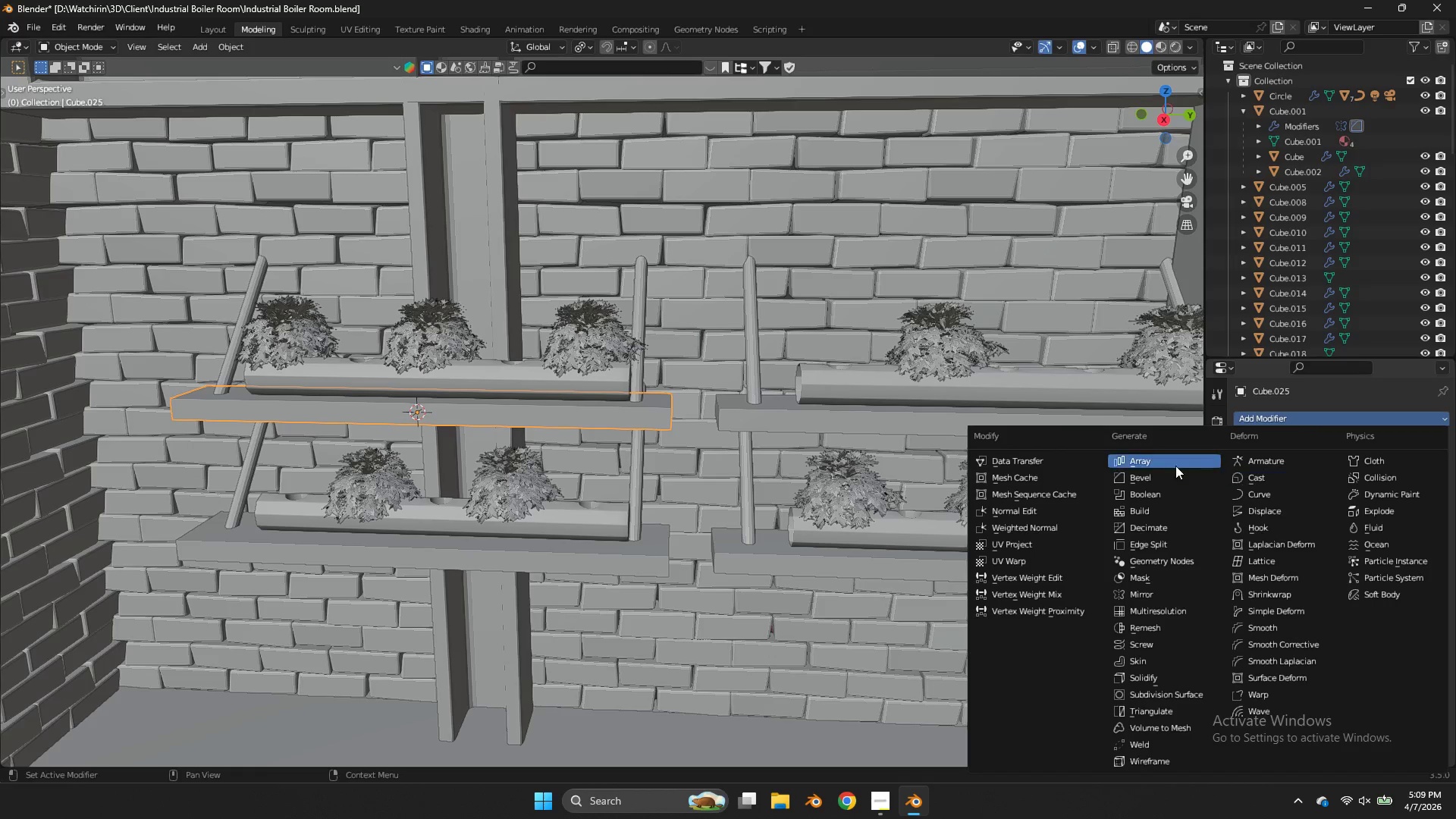 
left_click([1169, 475])
 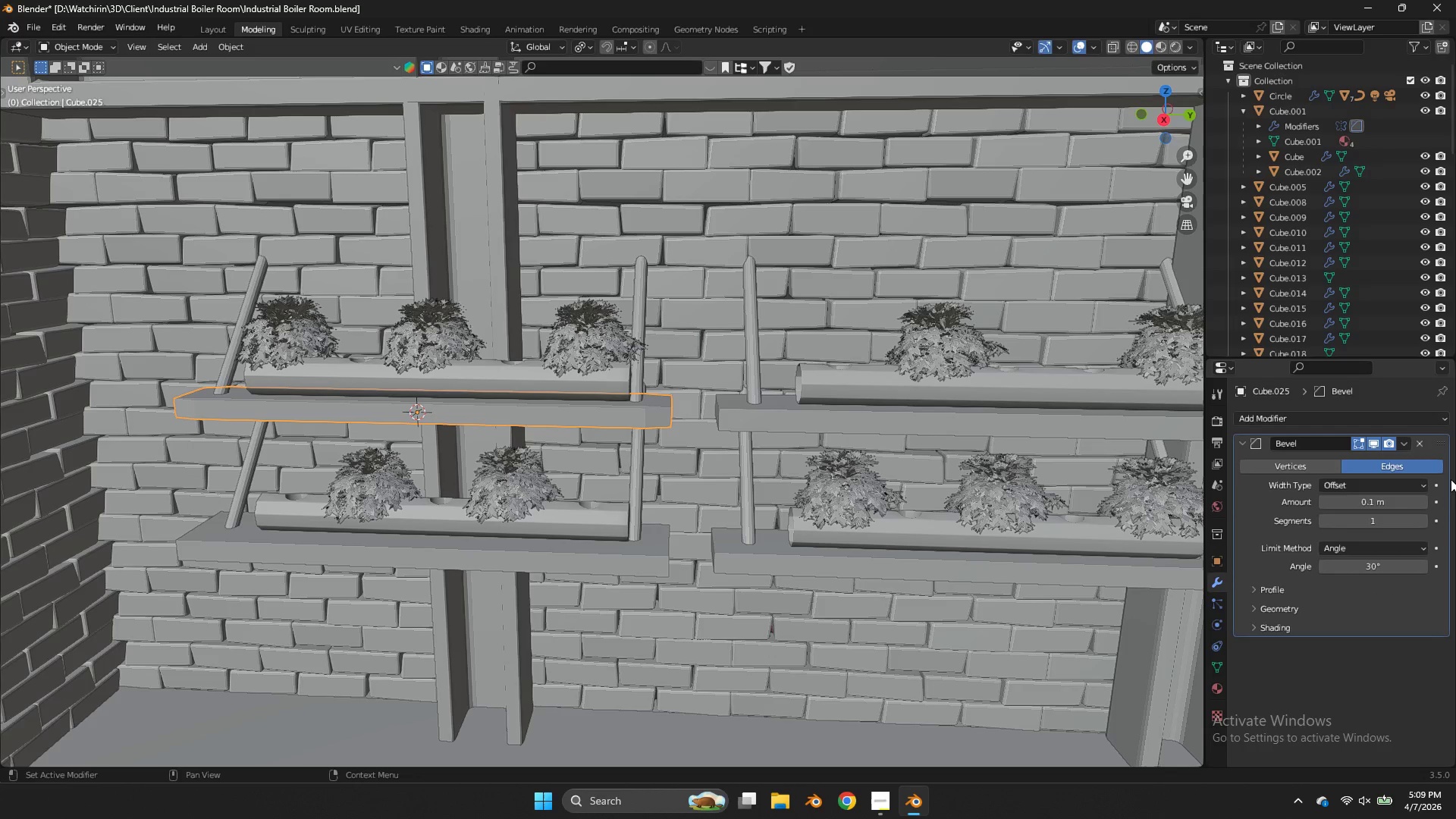 
left_click([1426, 519])
 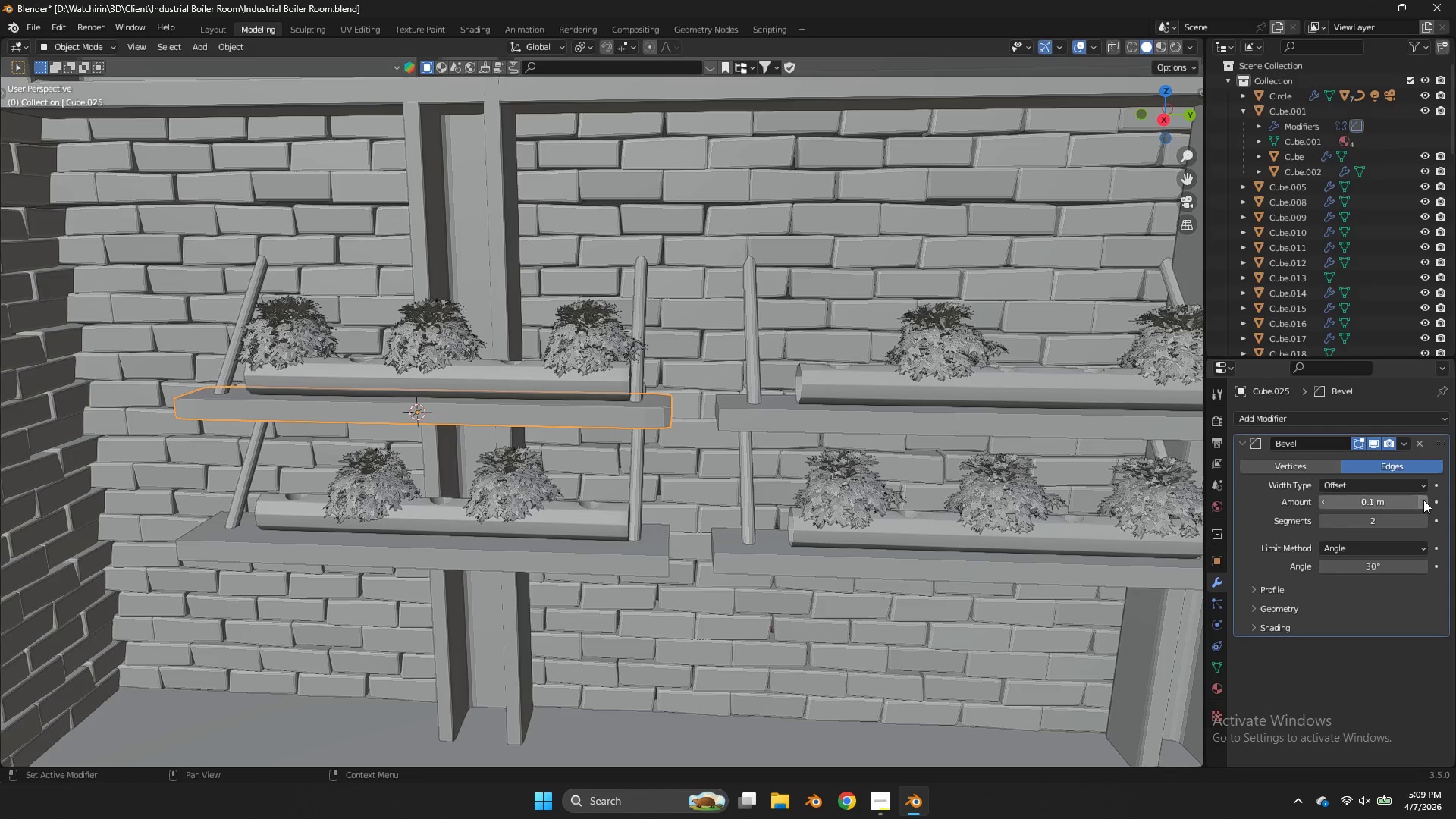 
left_click([1423, 500])
 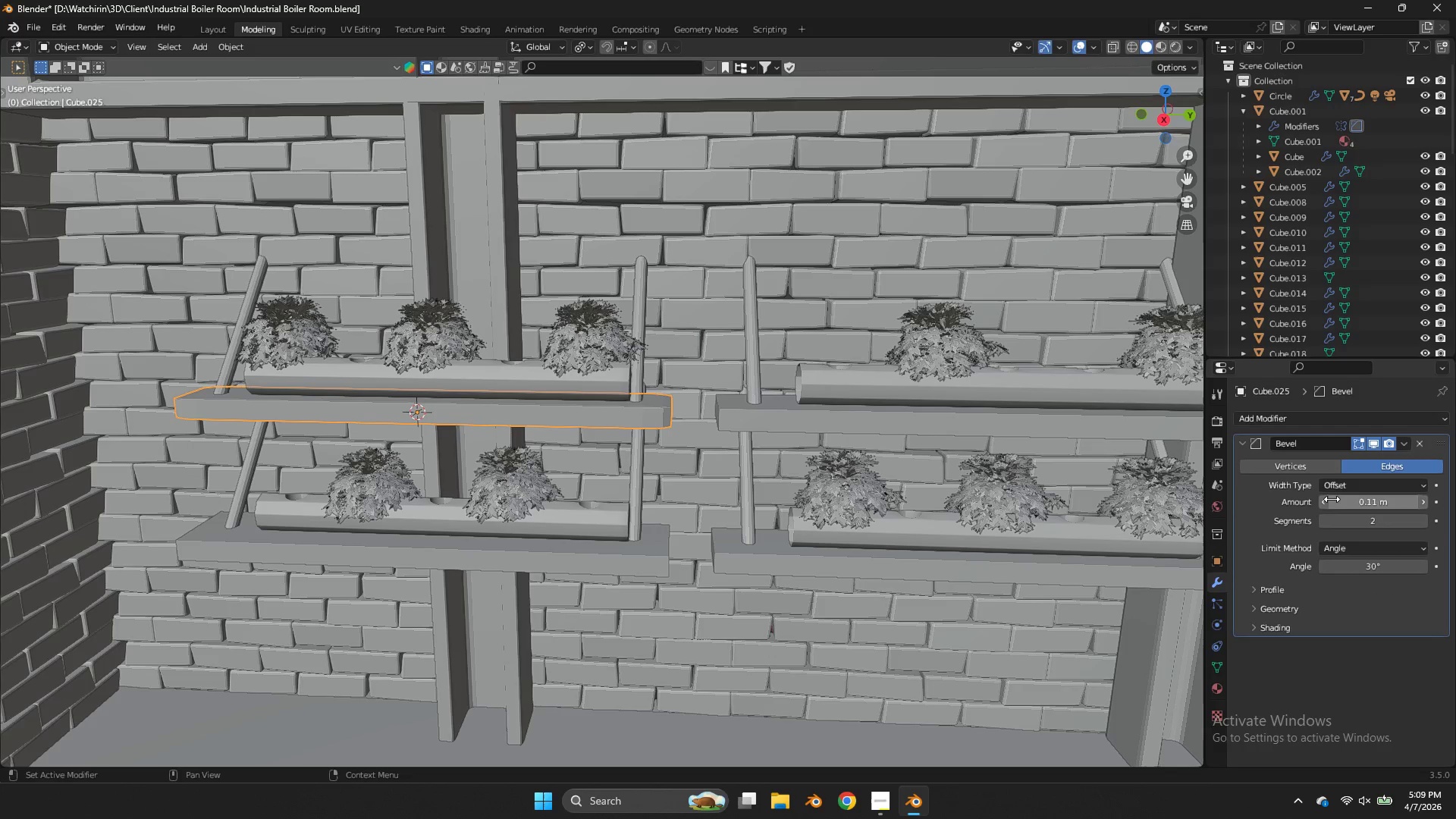 
left_click([1328, 499])
 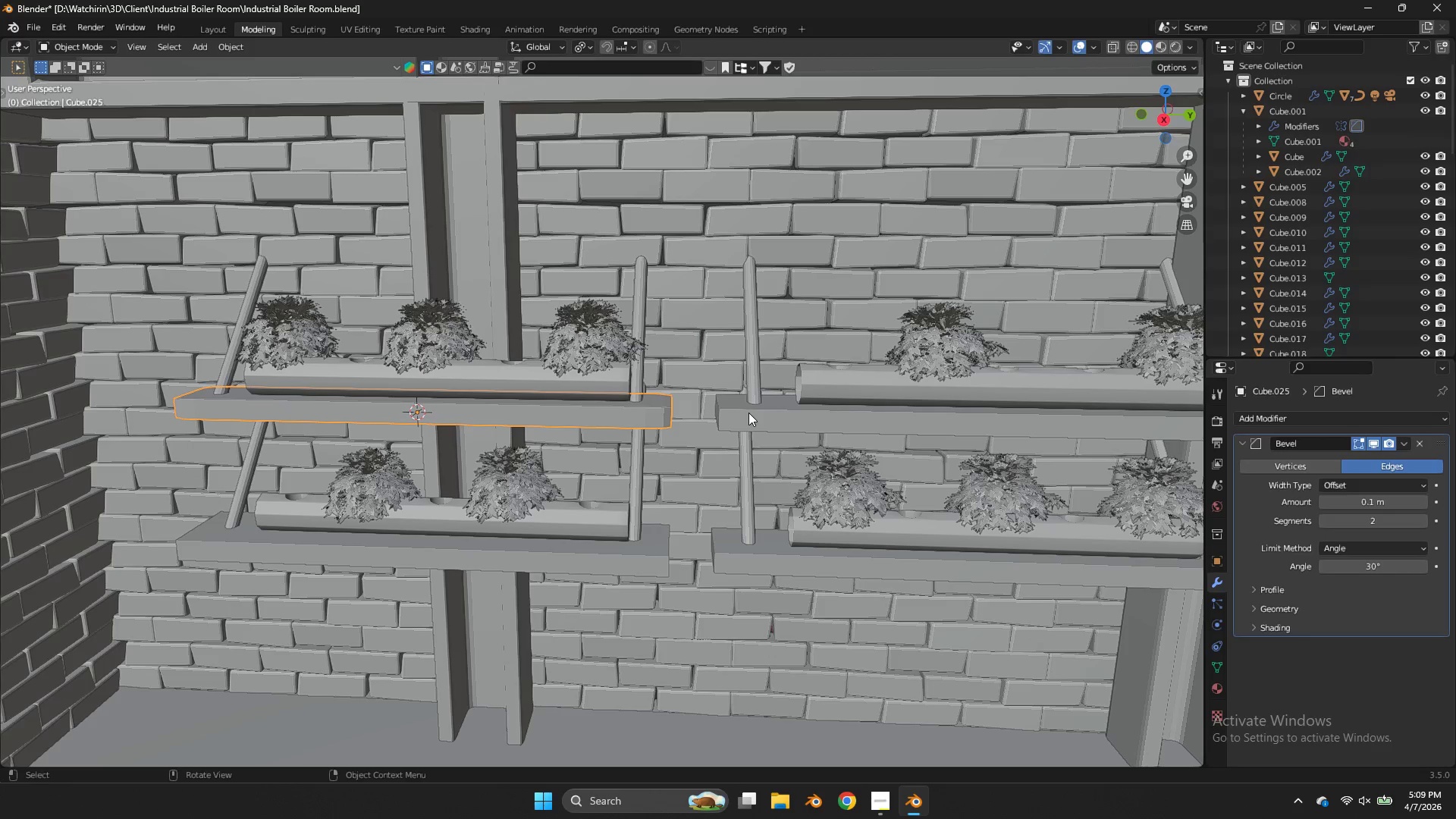 
hold_key(key=ShiftLeft, duration=0.33)
 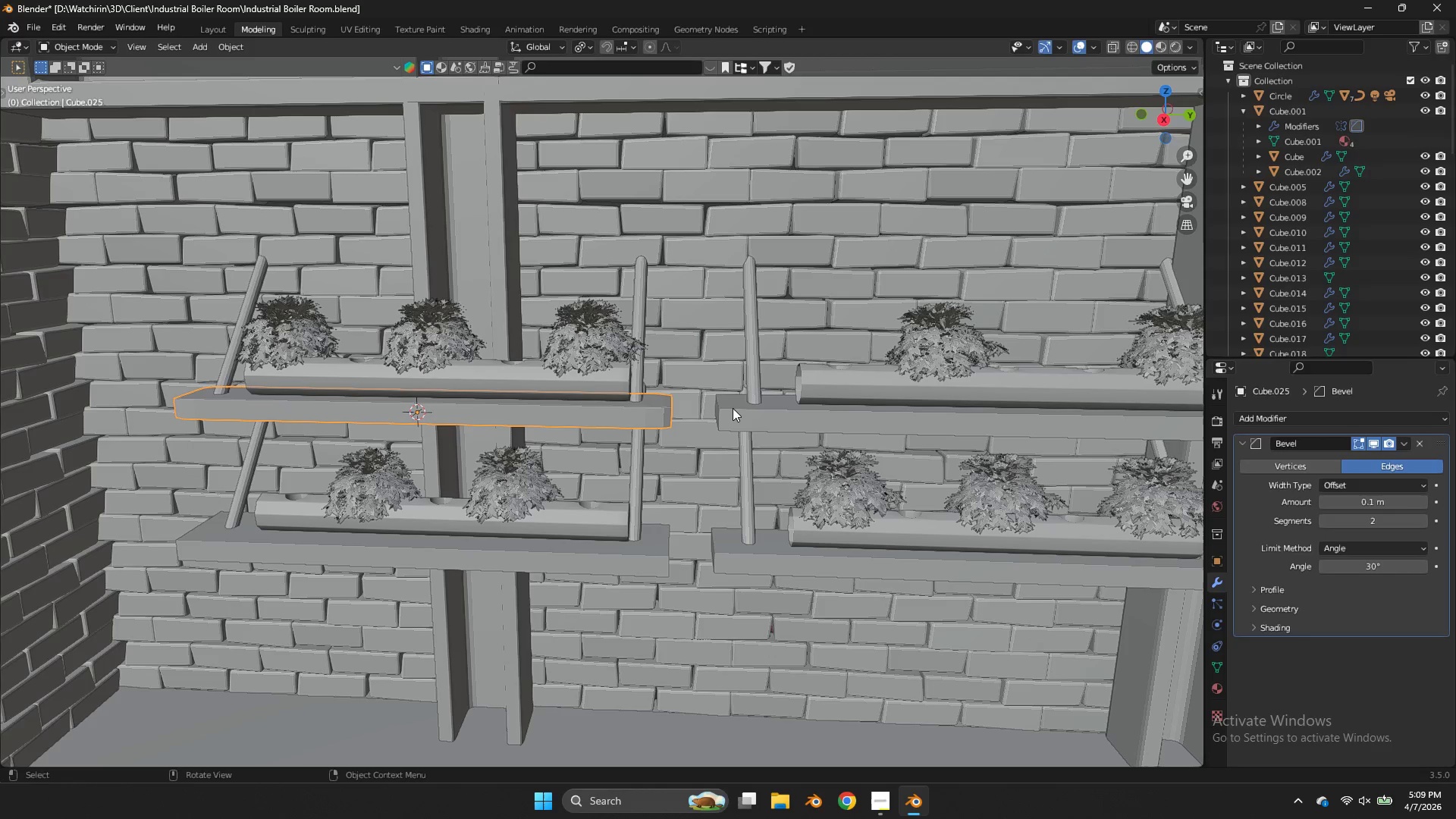 
left_click([736, 409])
 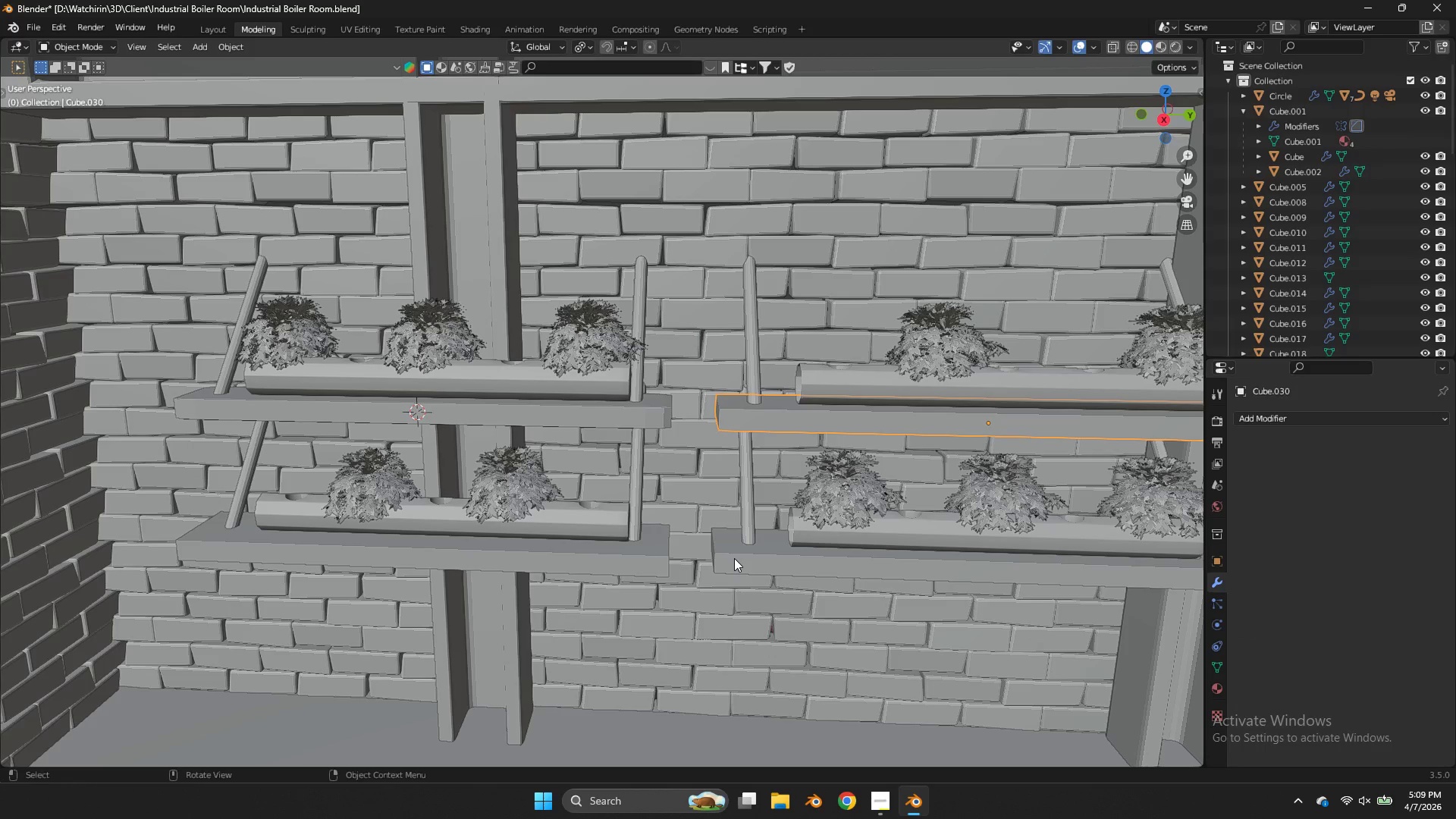 
left_click([734, 558])
 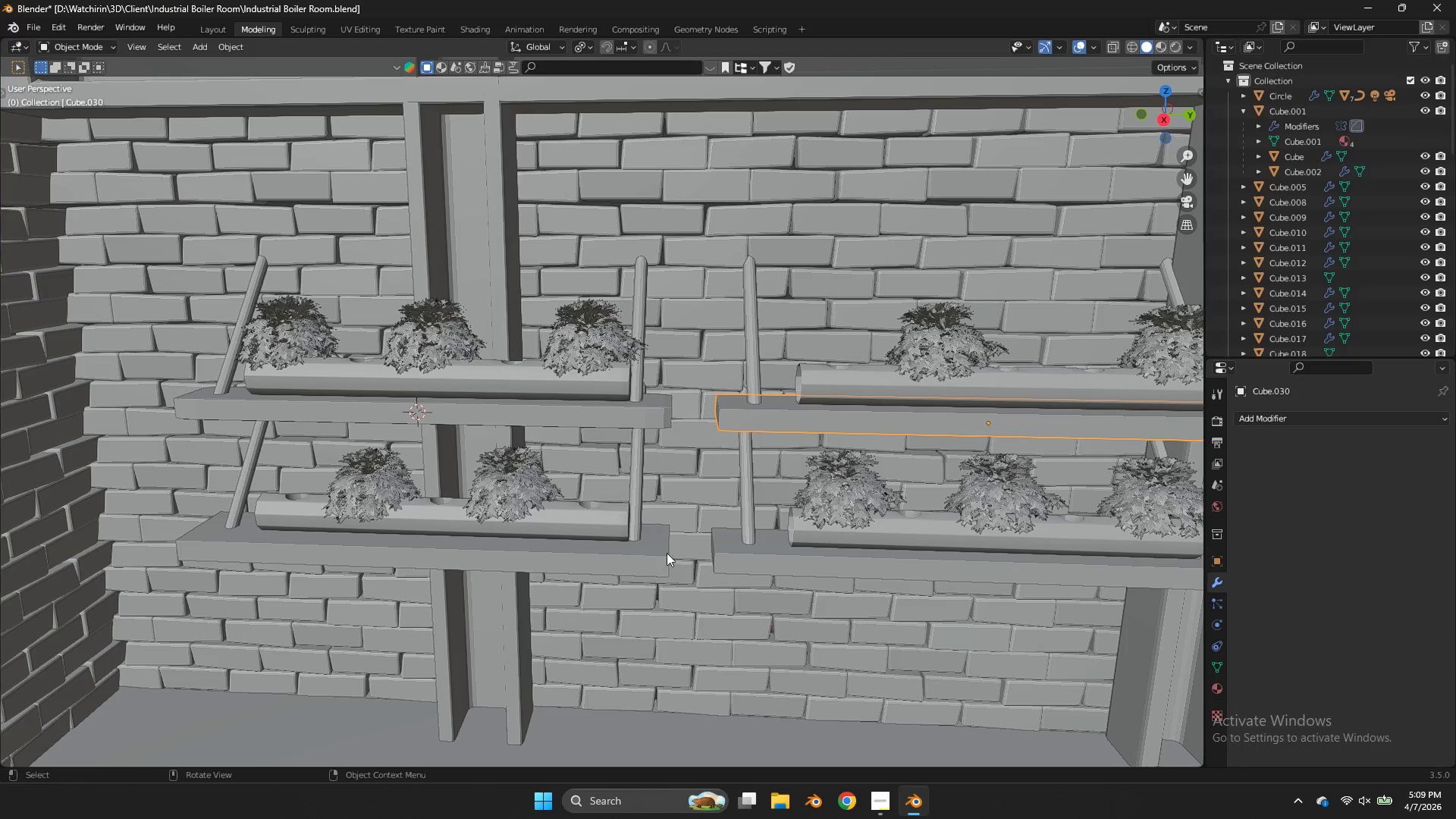 
hold_key(key=ShiftLeft, duration=2.42)
left_click([642, 553])
 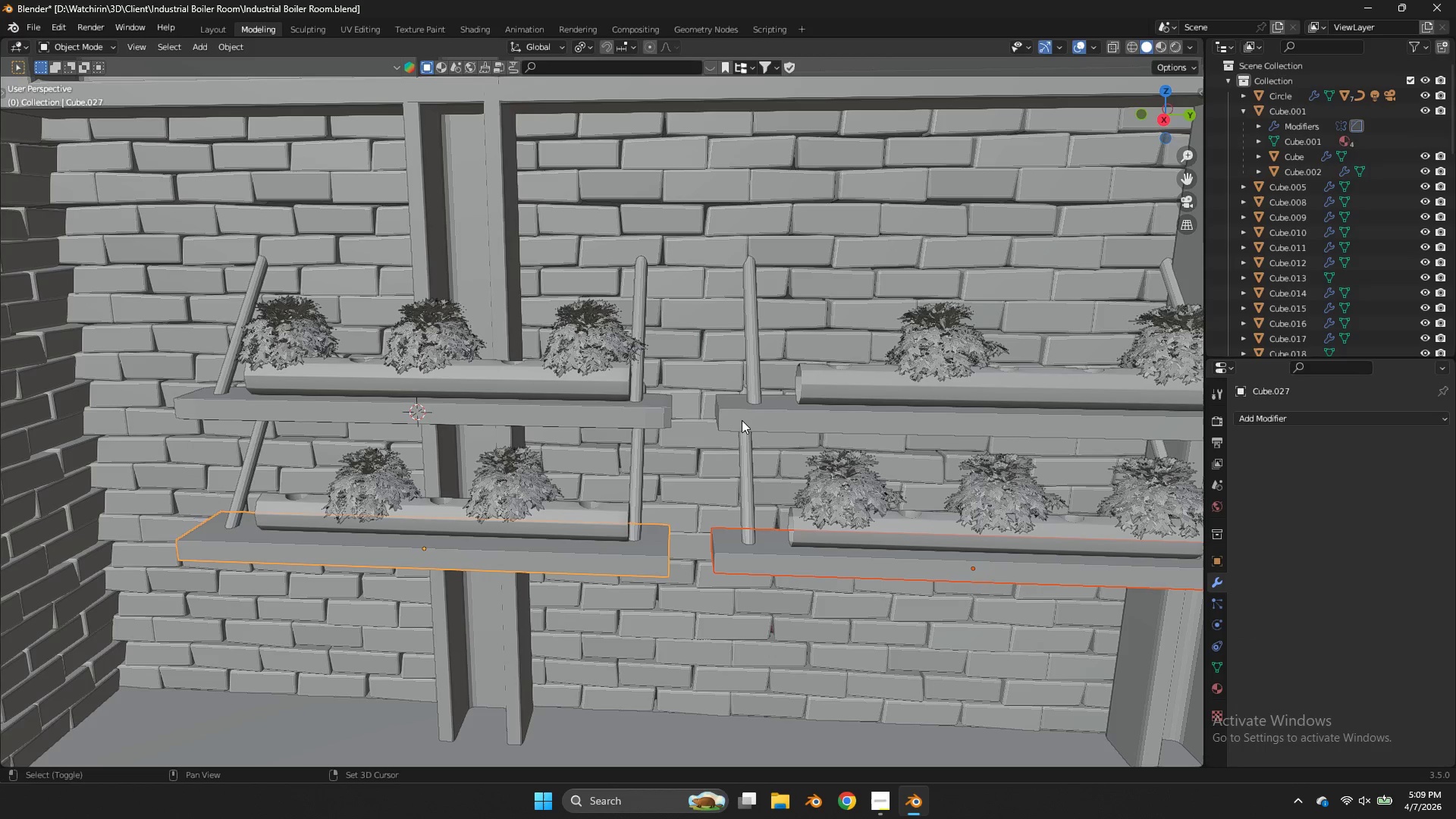 
left_click([742, 420])
 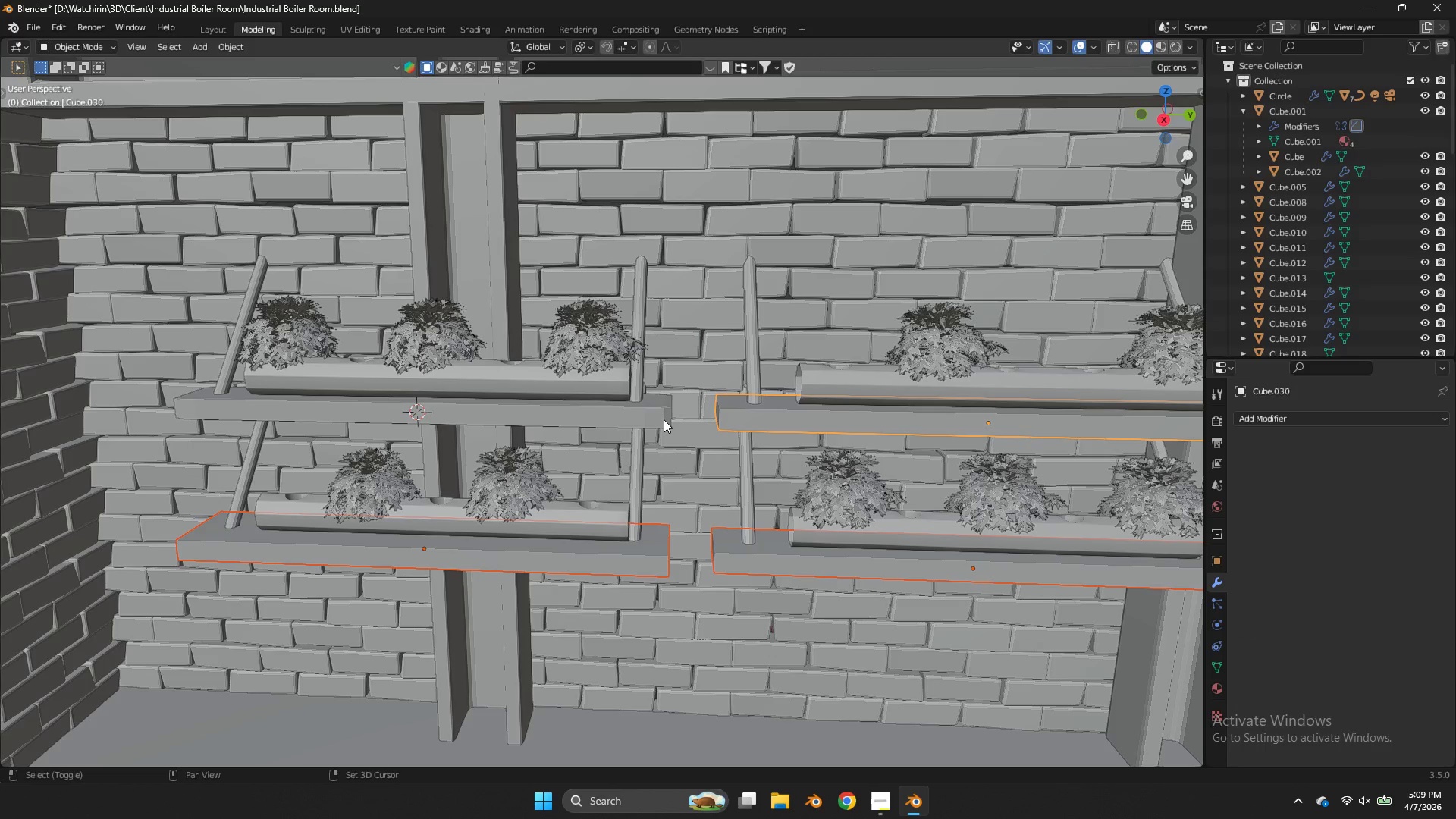 
left_click([664, 419])
 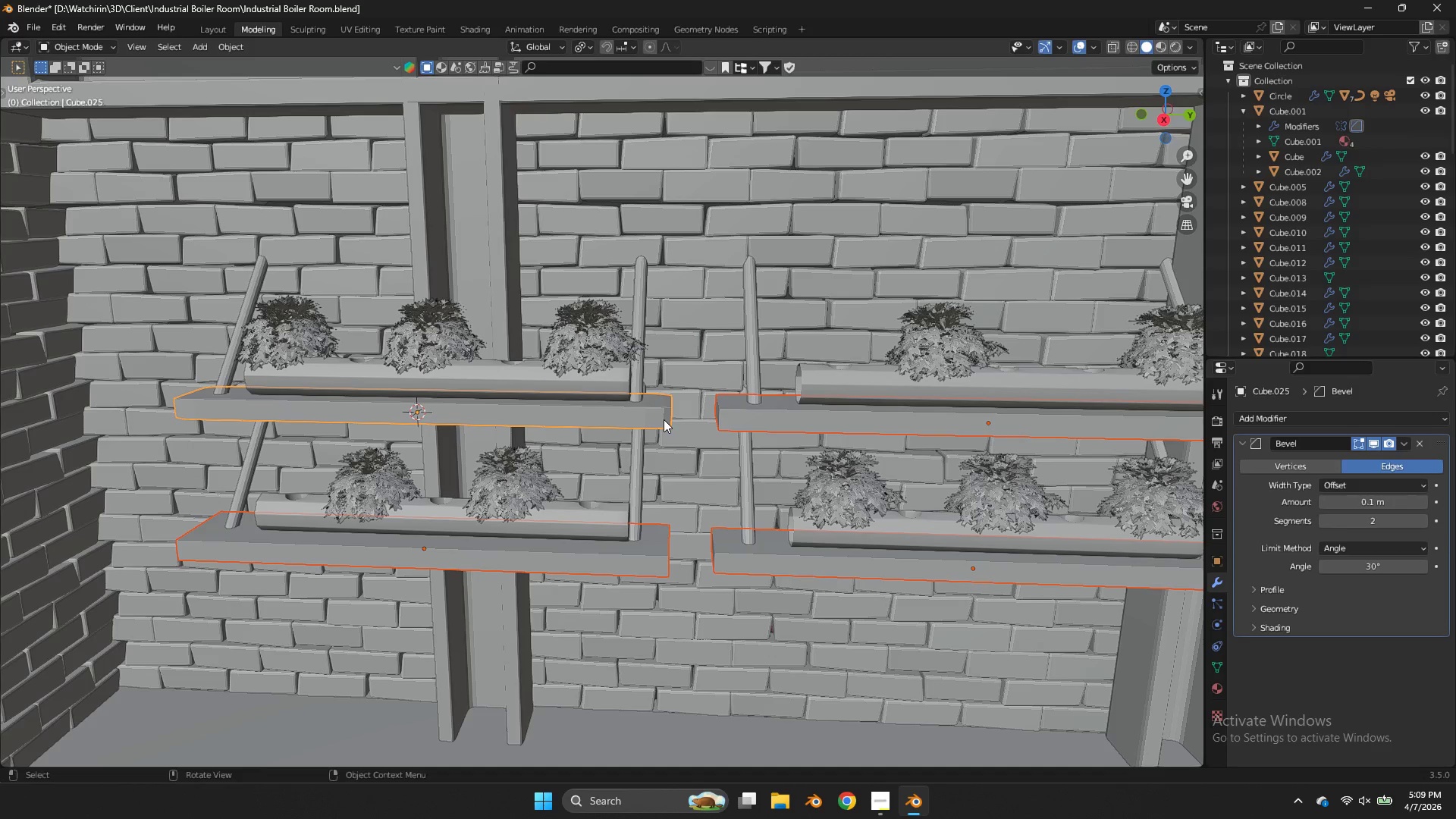 
key(Control+L)
 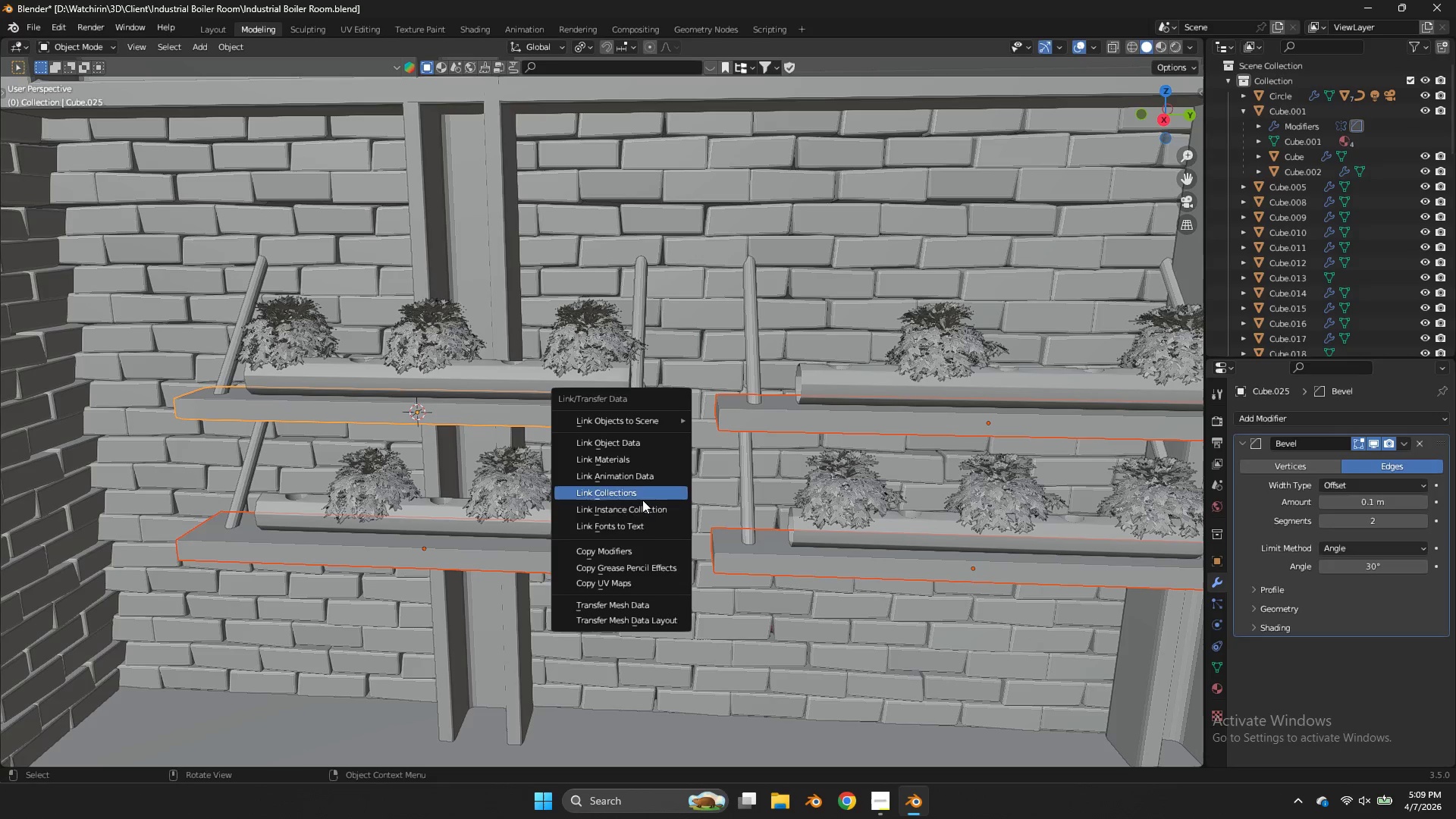 
left_click([654, 551])
 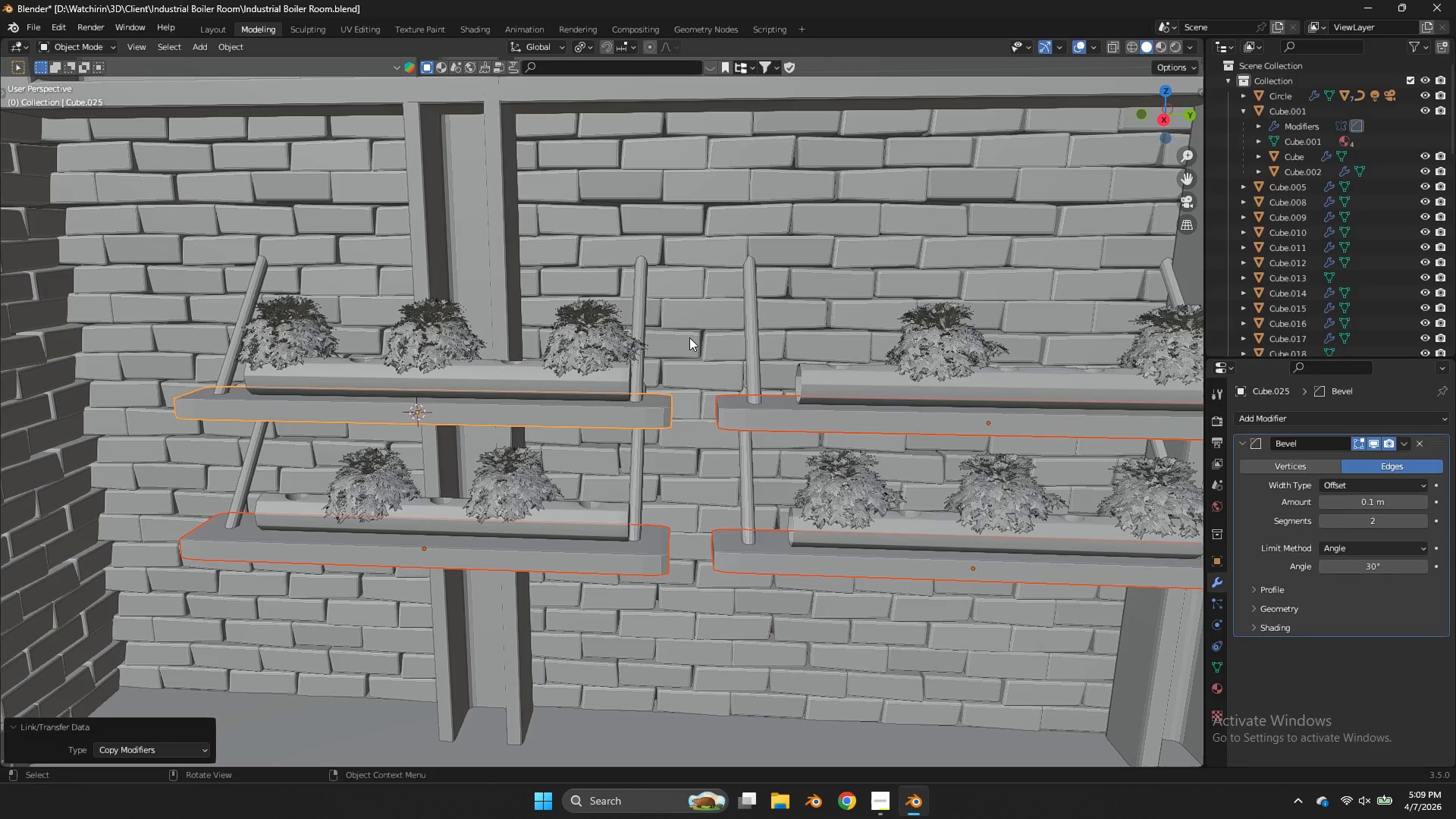 
left_click([643, 376])
 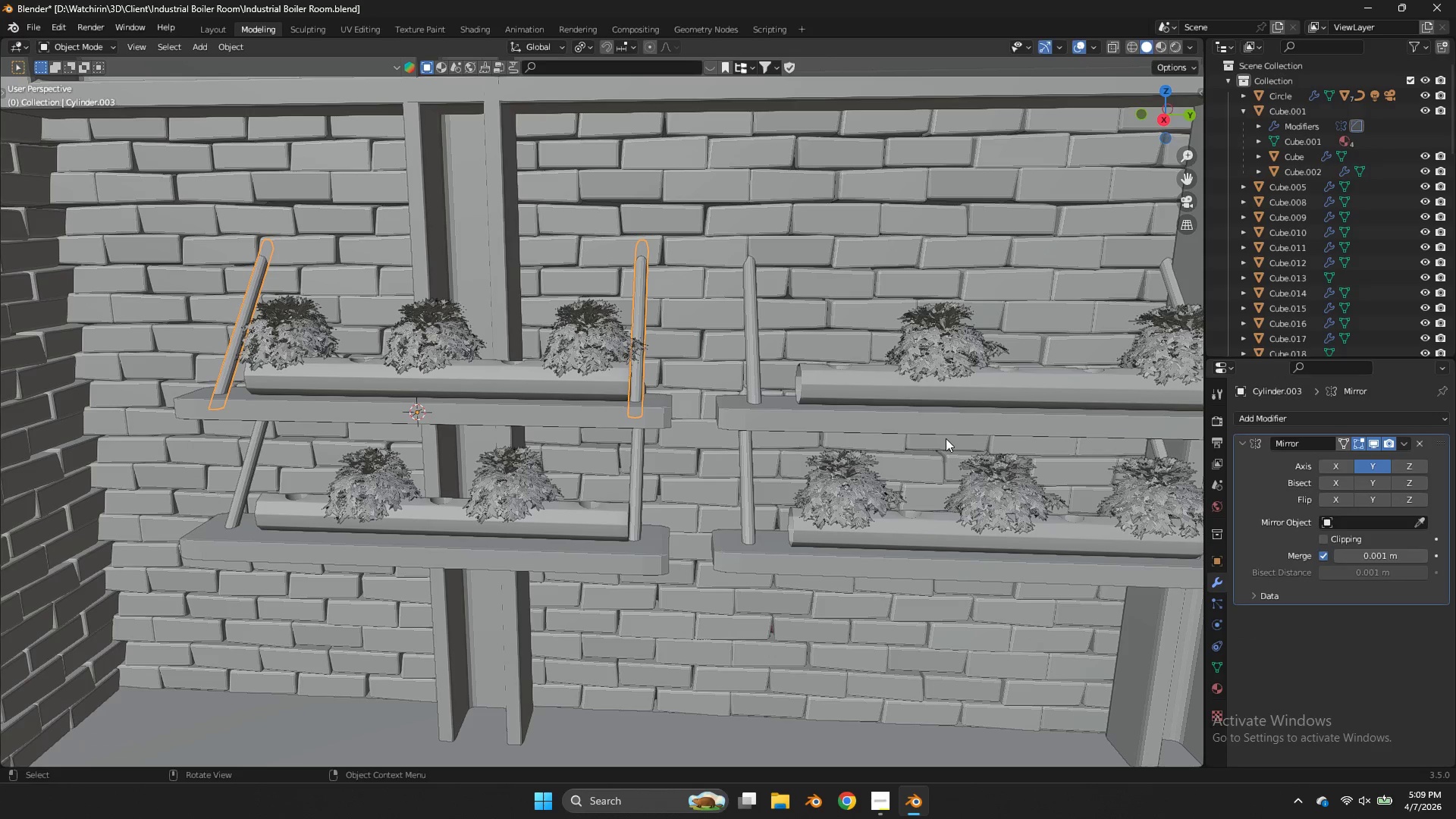 
hold_key(key=ShiftLeft, duration=2.56)
left_click([755, 375])
 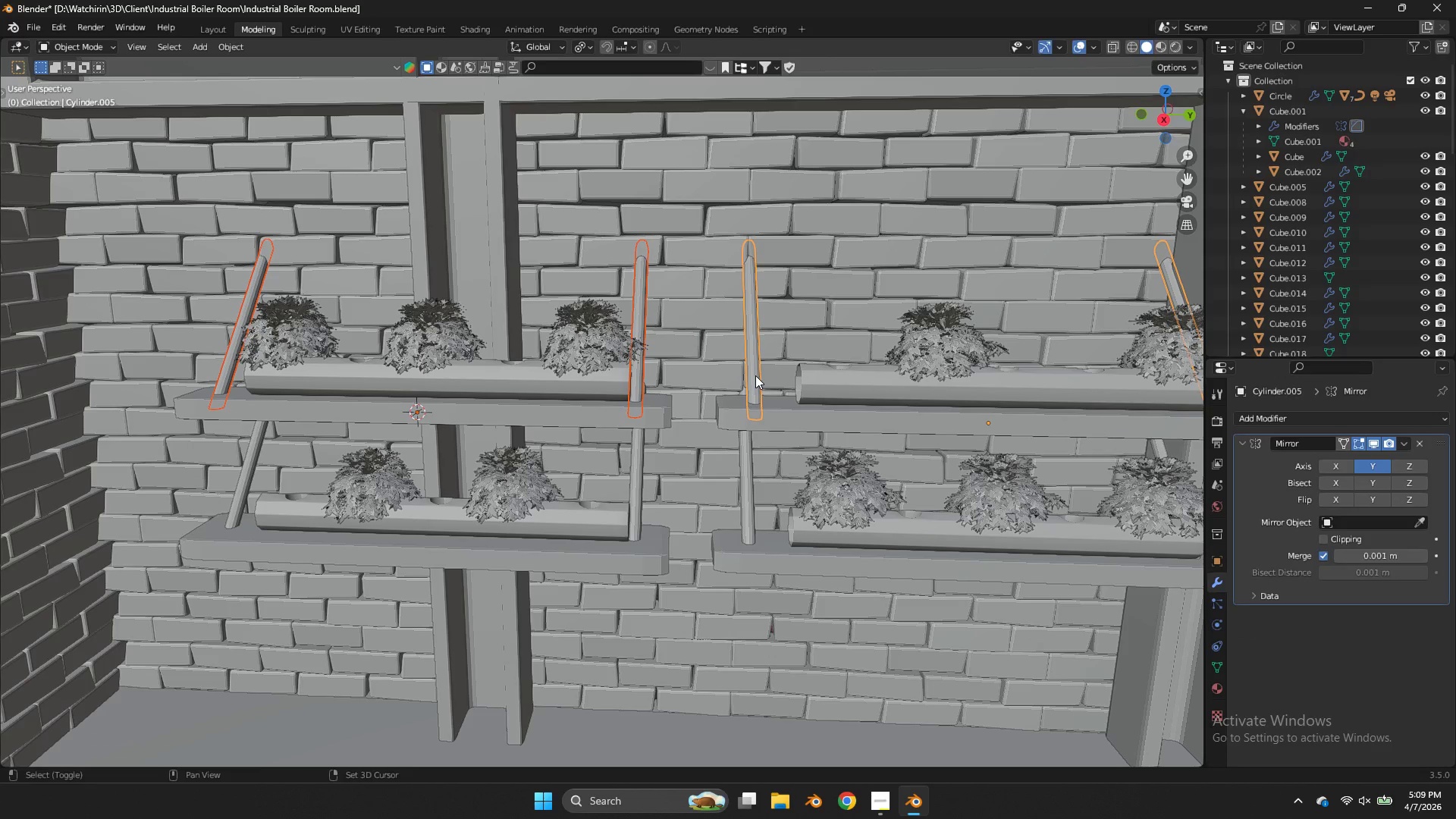 
left_click([745, 460])
 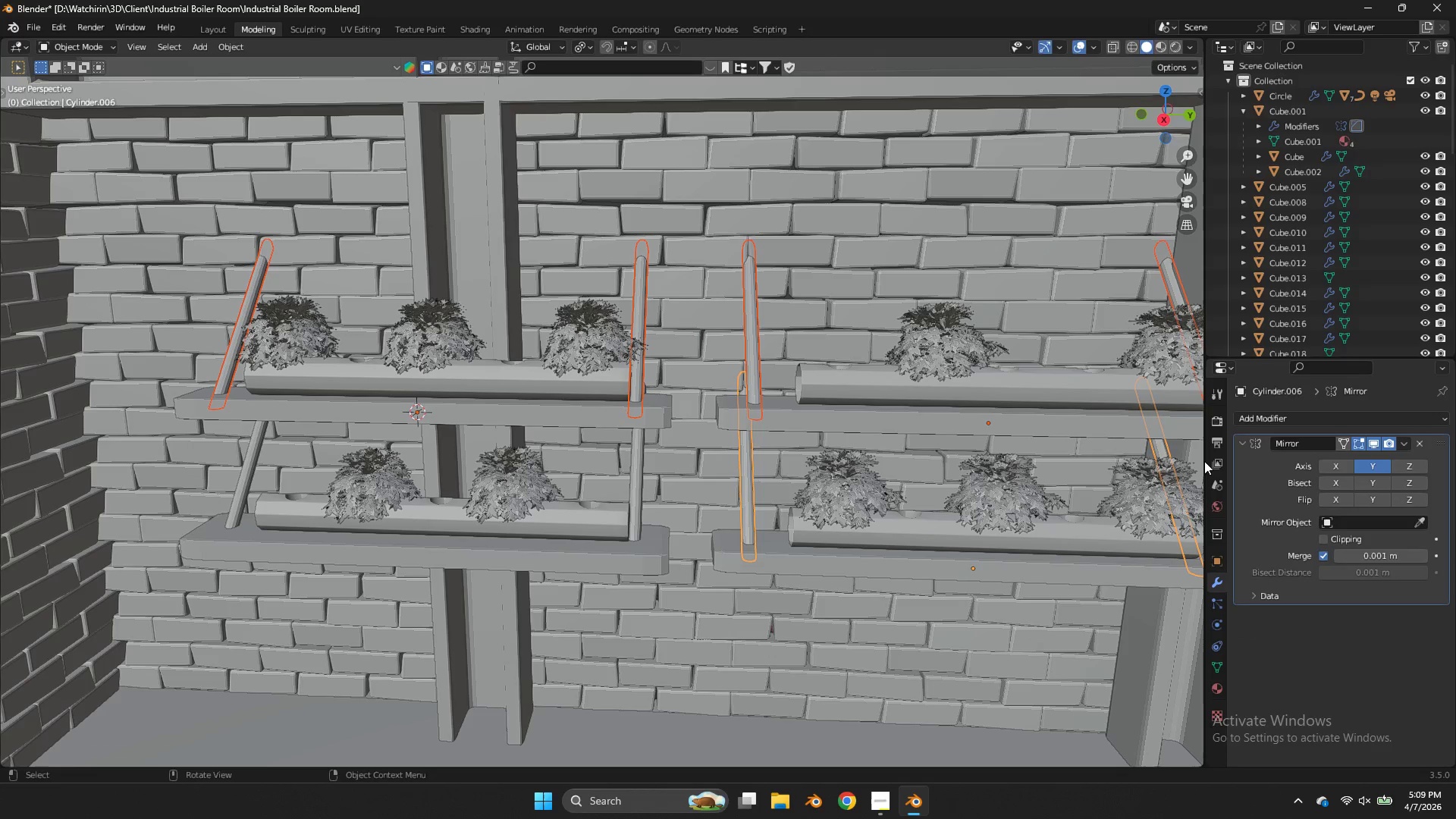 
key(Control+A)
 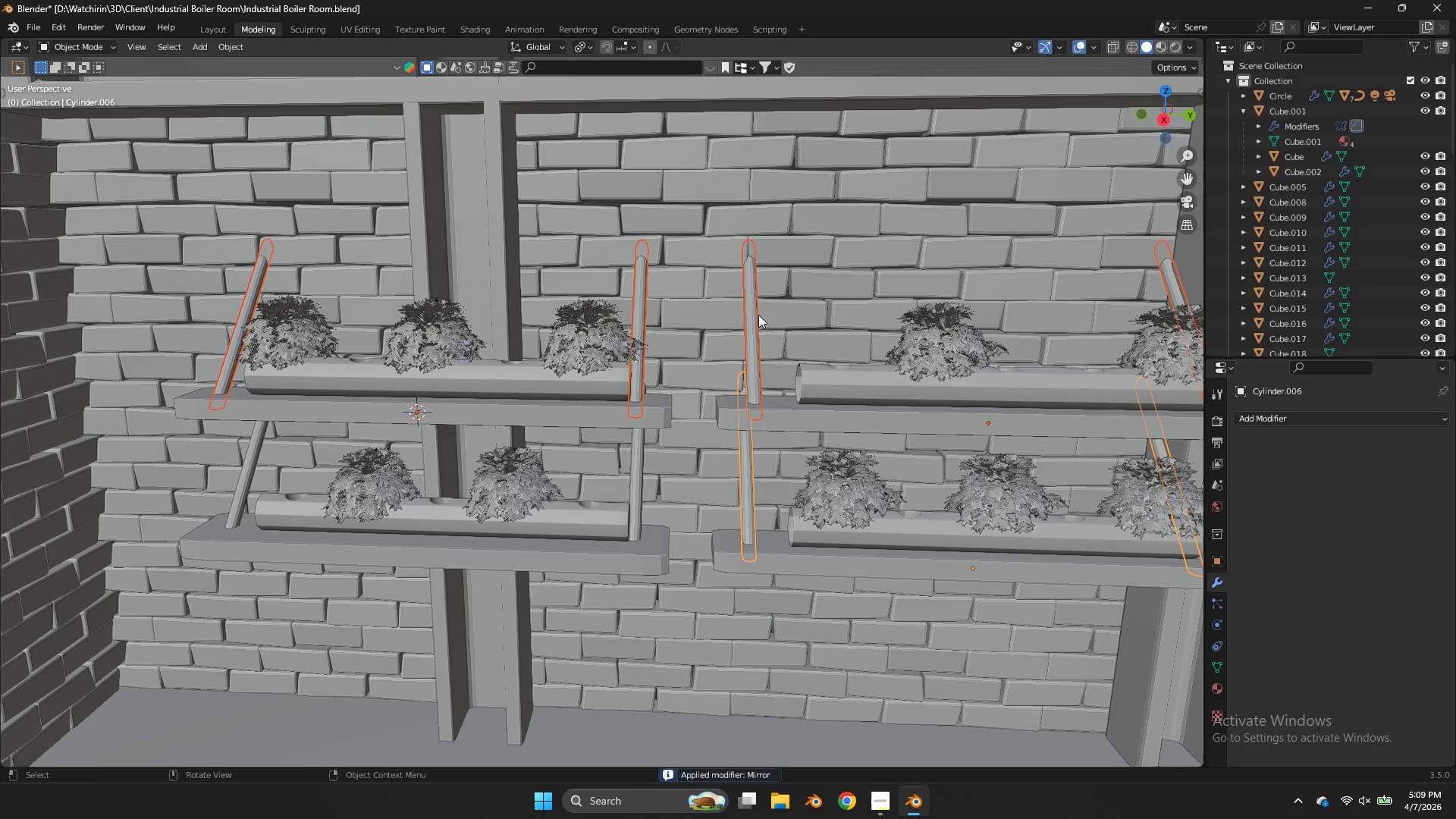 
left_click([753, 318])
 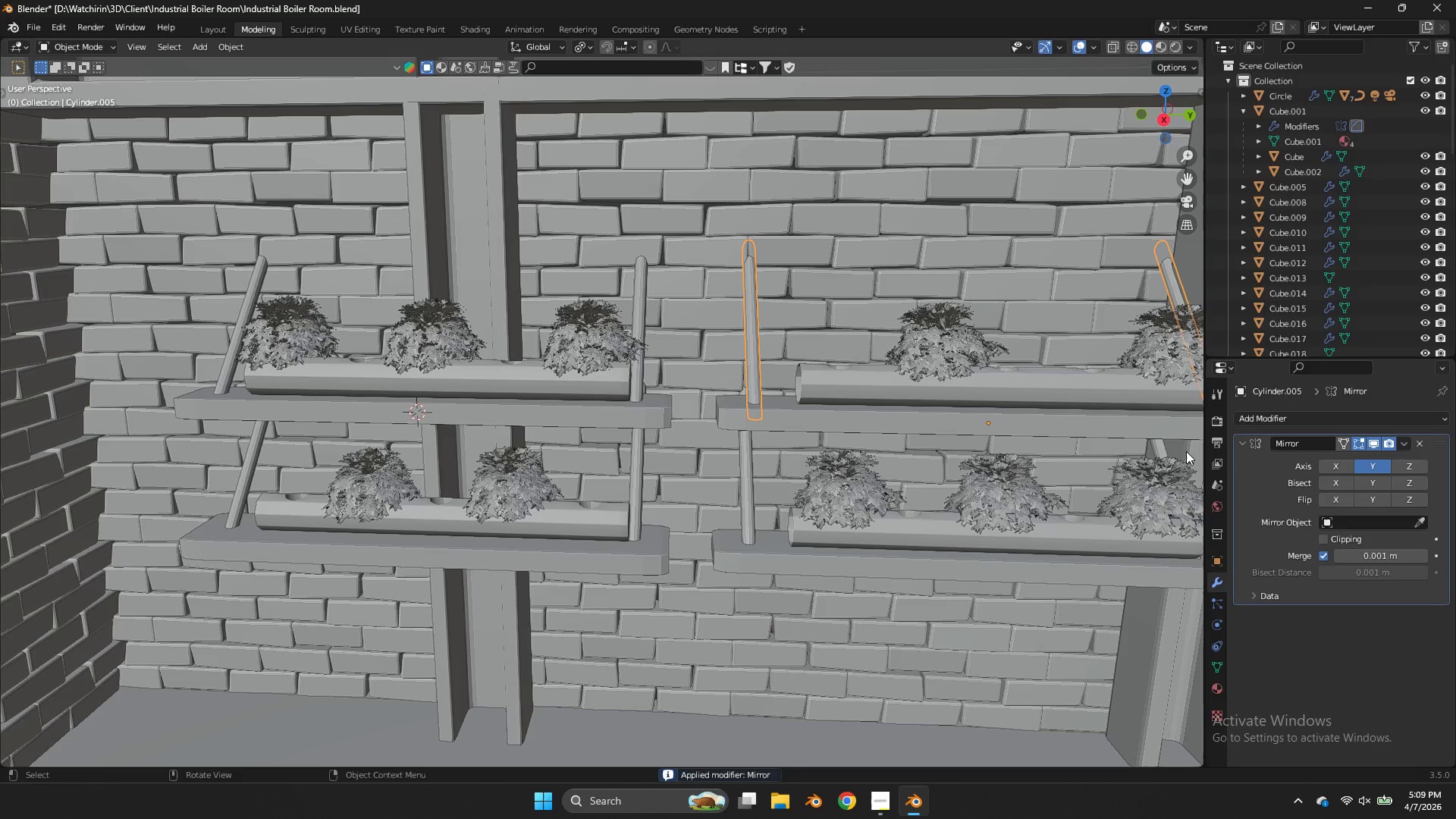 
key(Control+A)
 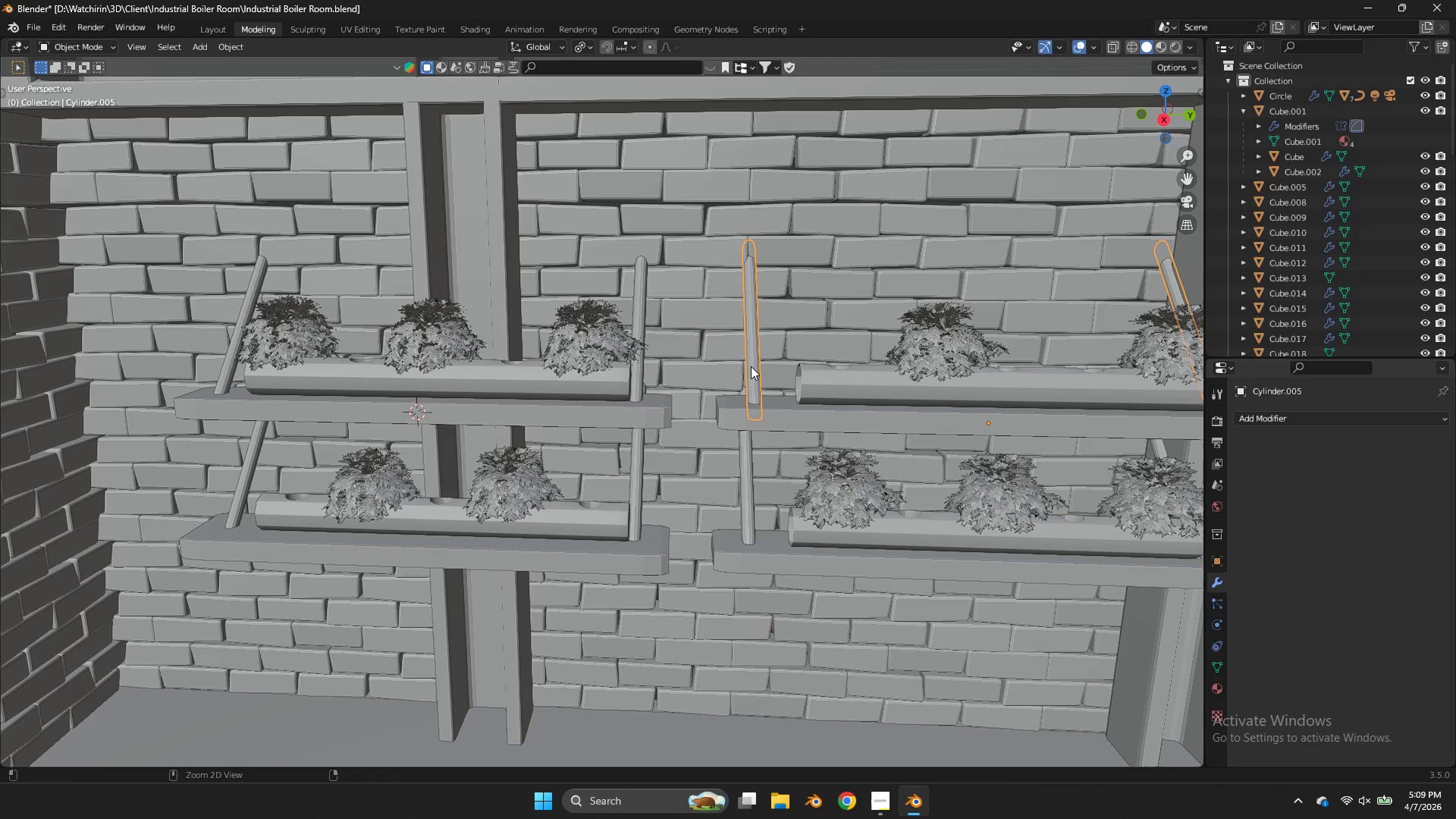 
right_click([751, 366])
 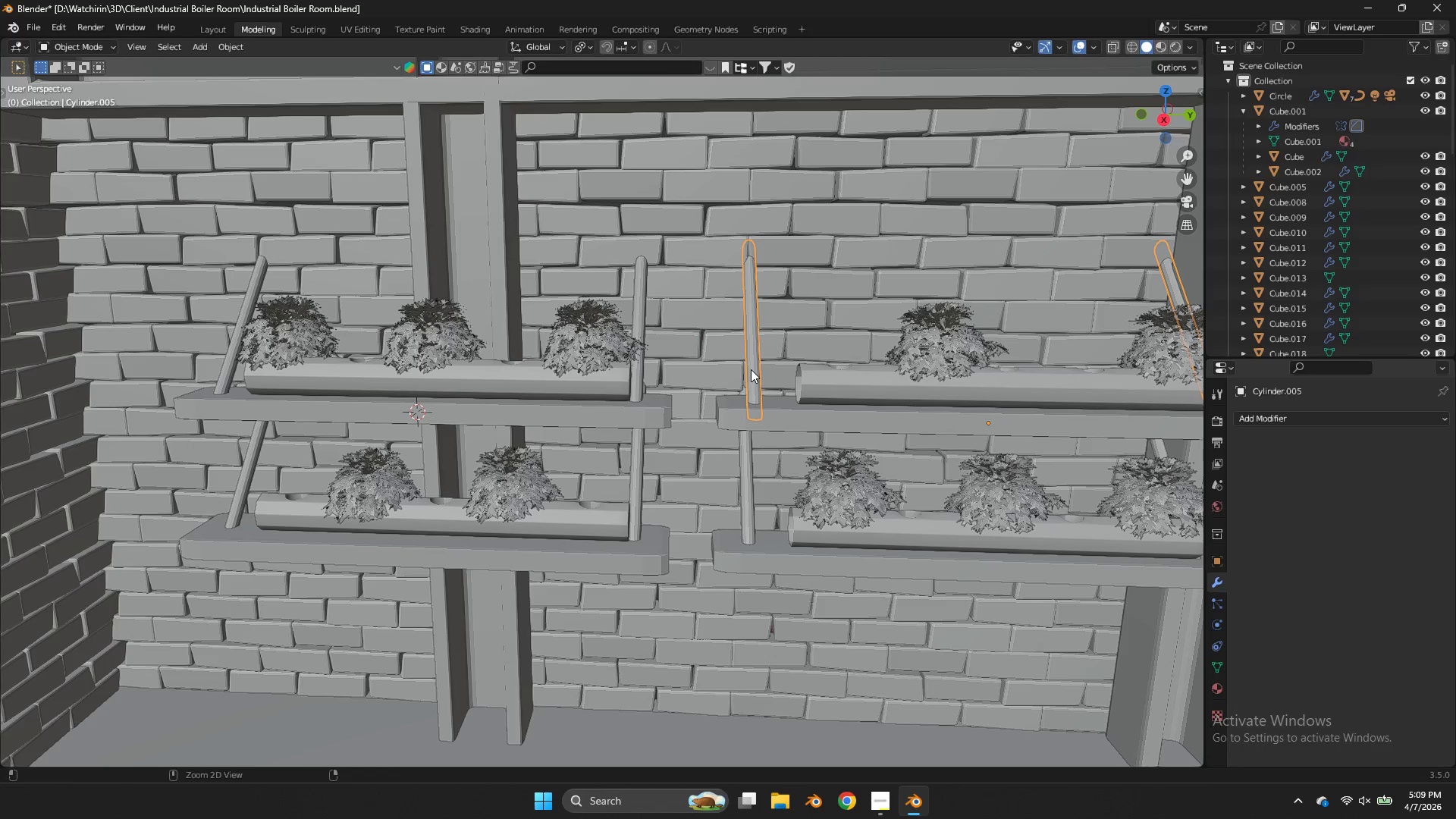 
right_click([757, 366])
 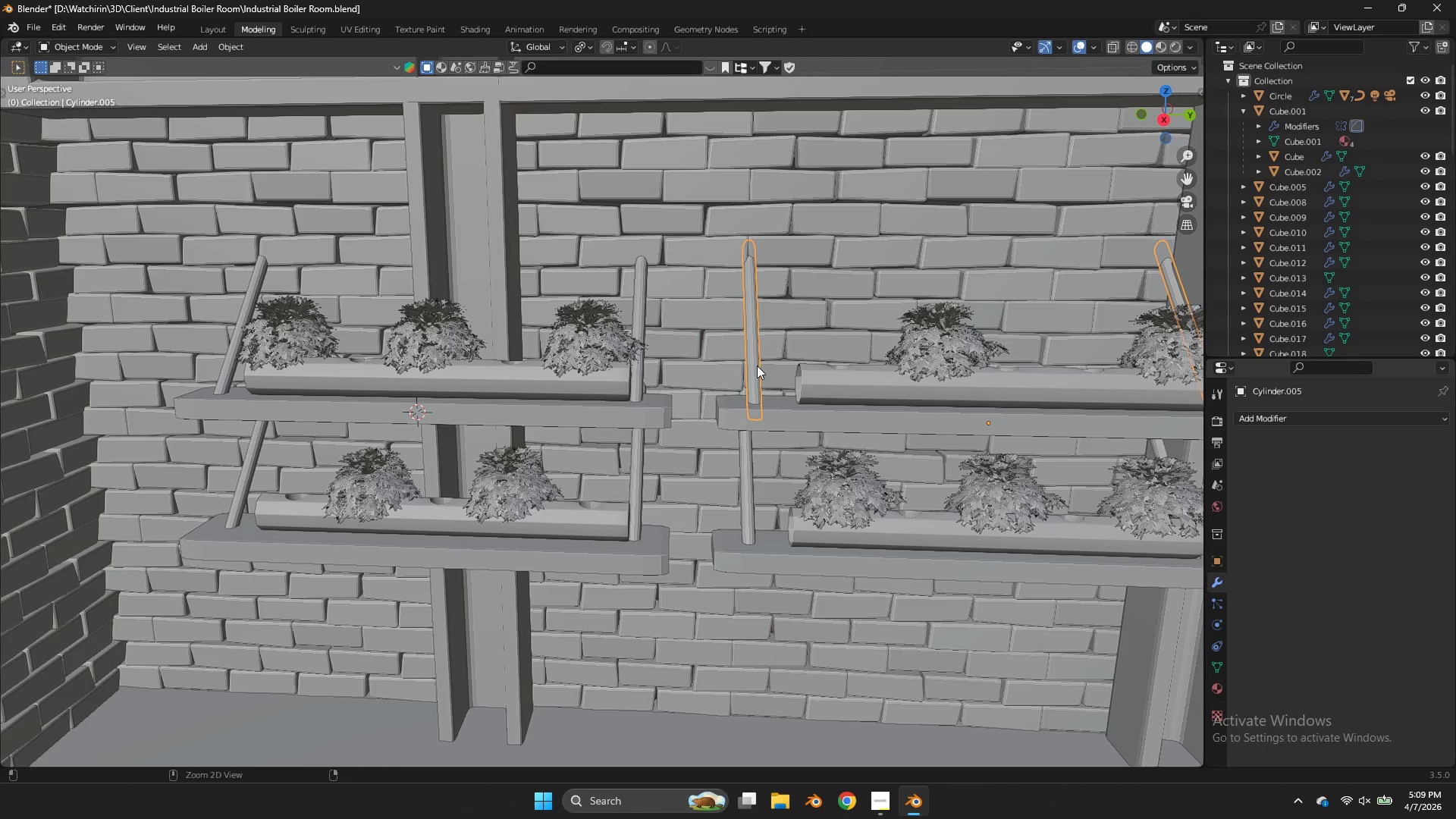 
double_click([757, 366])
 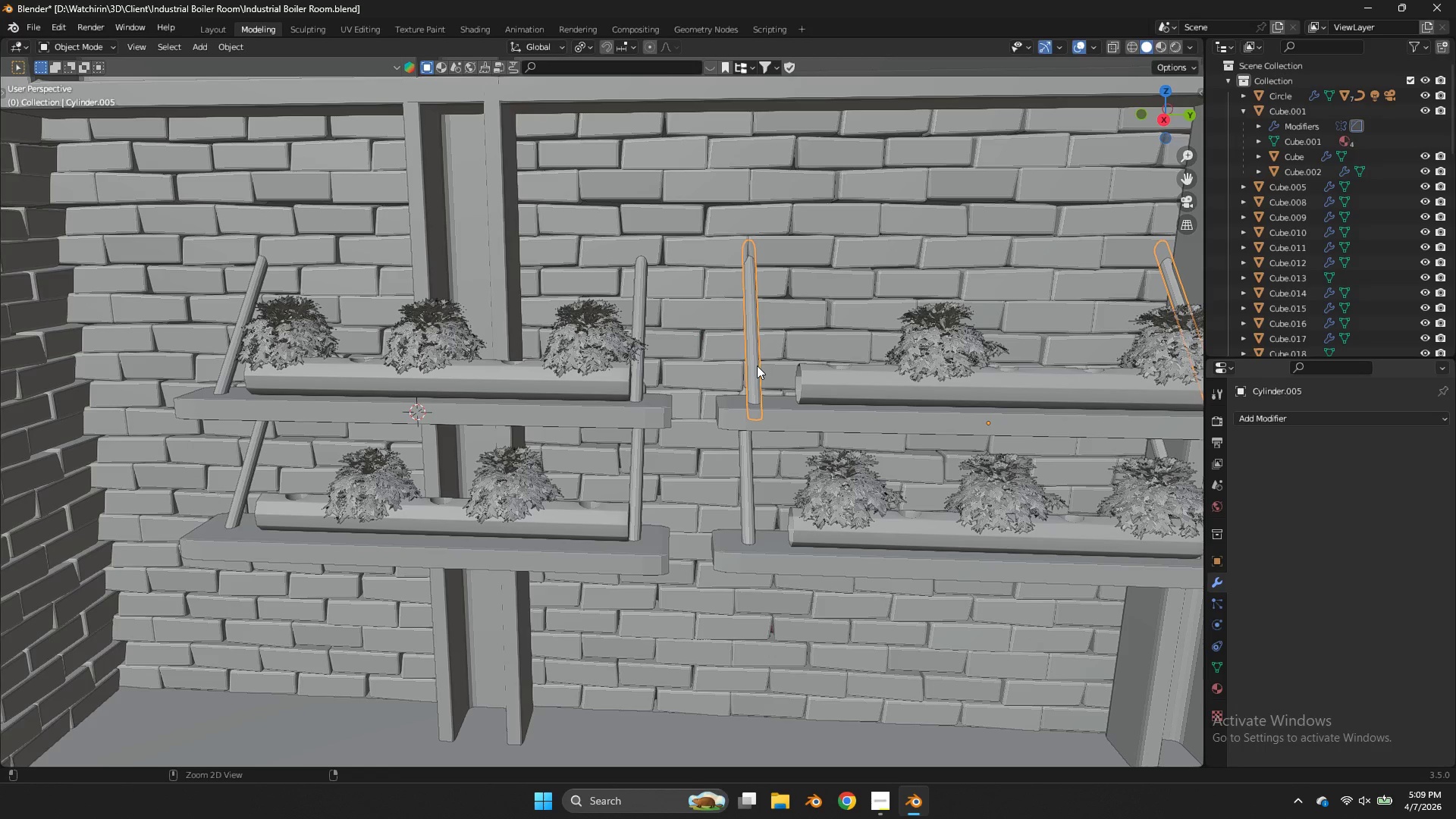 
left_click_drag(start_coordinate=[757, 366], to_coordinate=[1366, 8])